 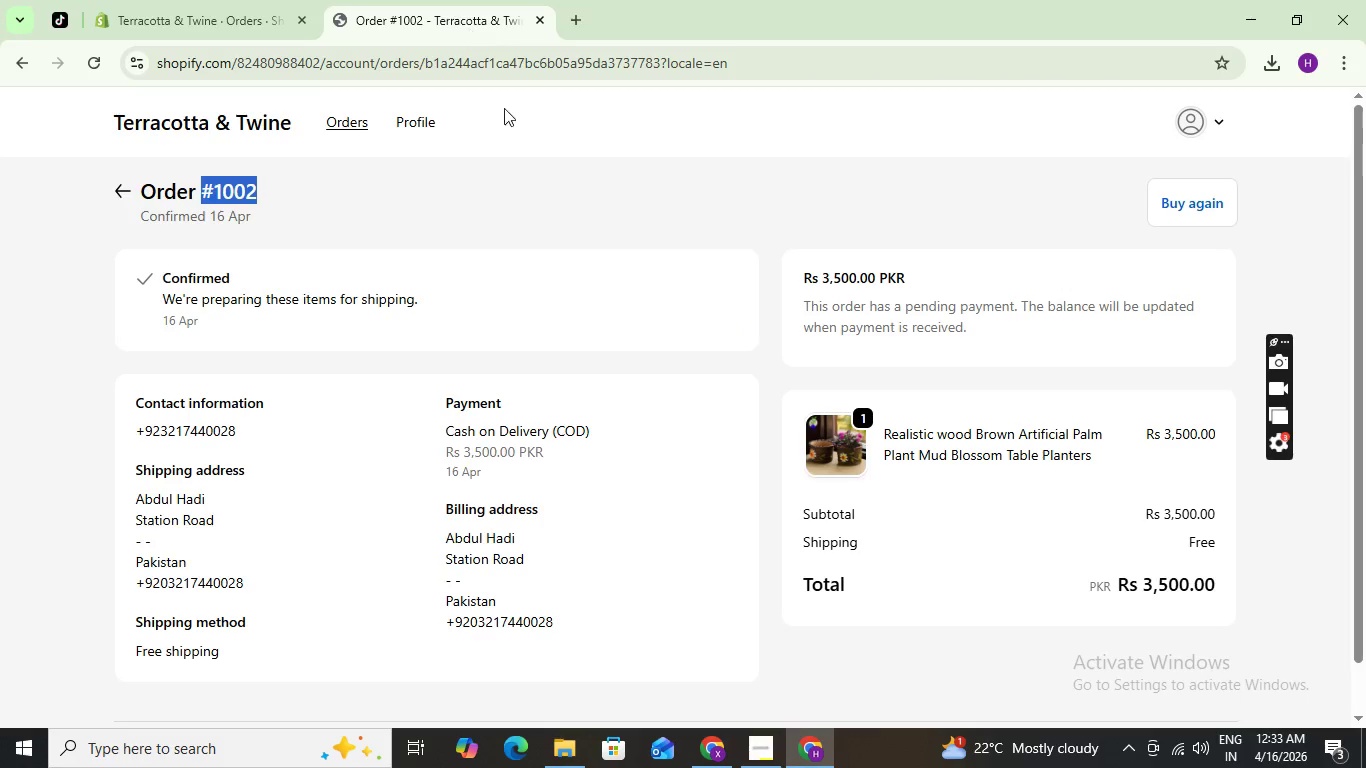 
scroll: coordinate [470, 226], scroll_direction: up, amount: 2.0
 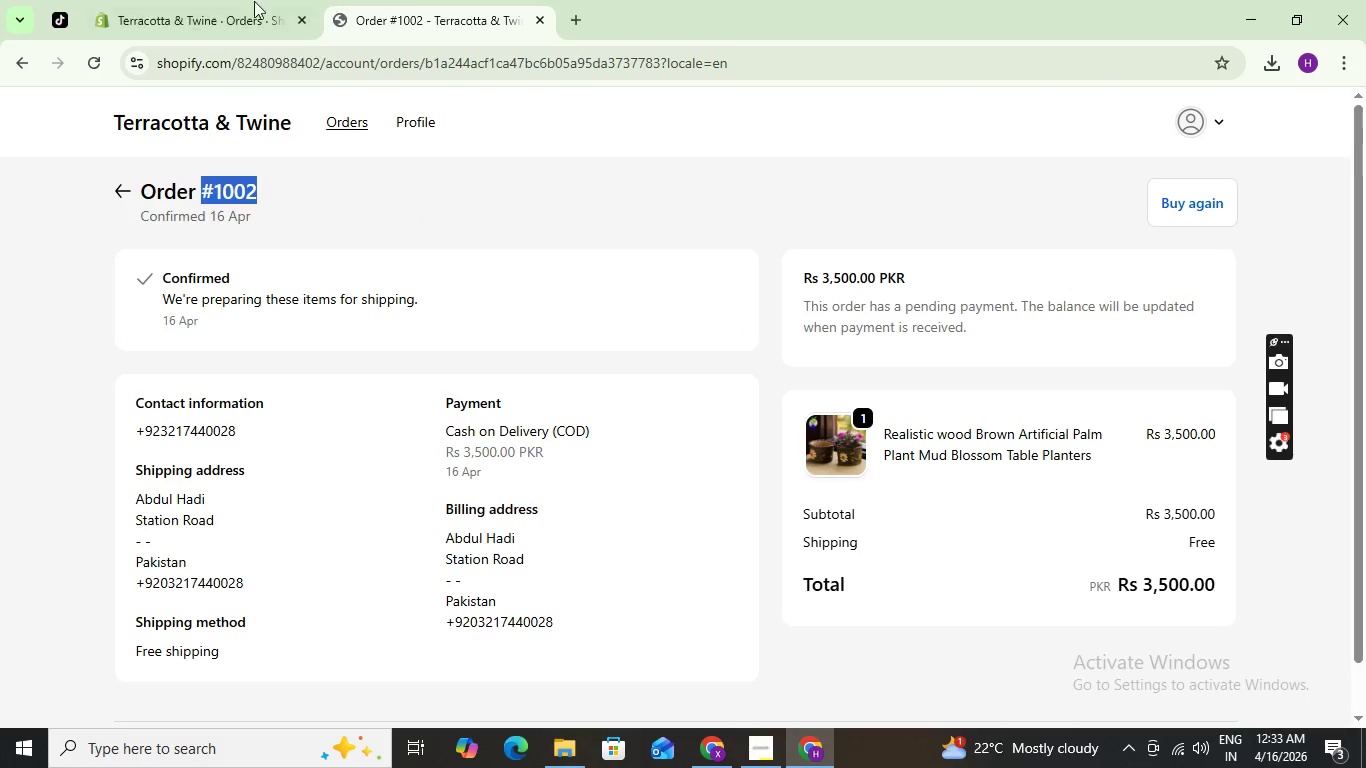 
left_click([239, 7])
 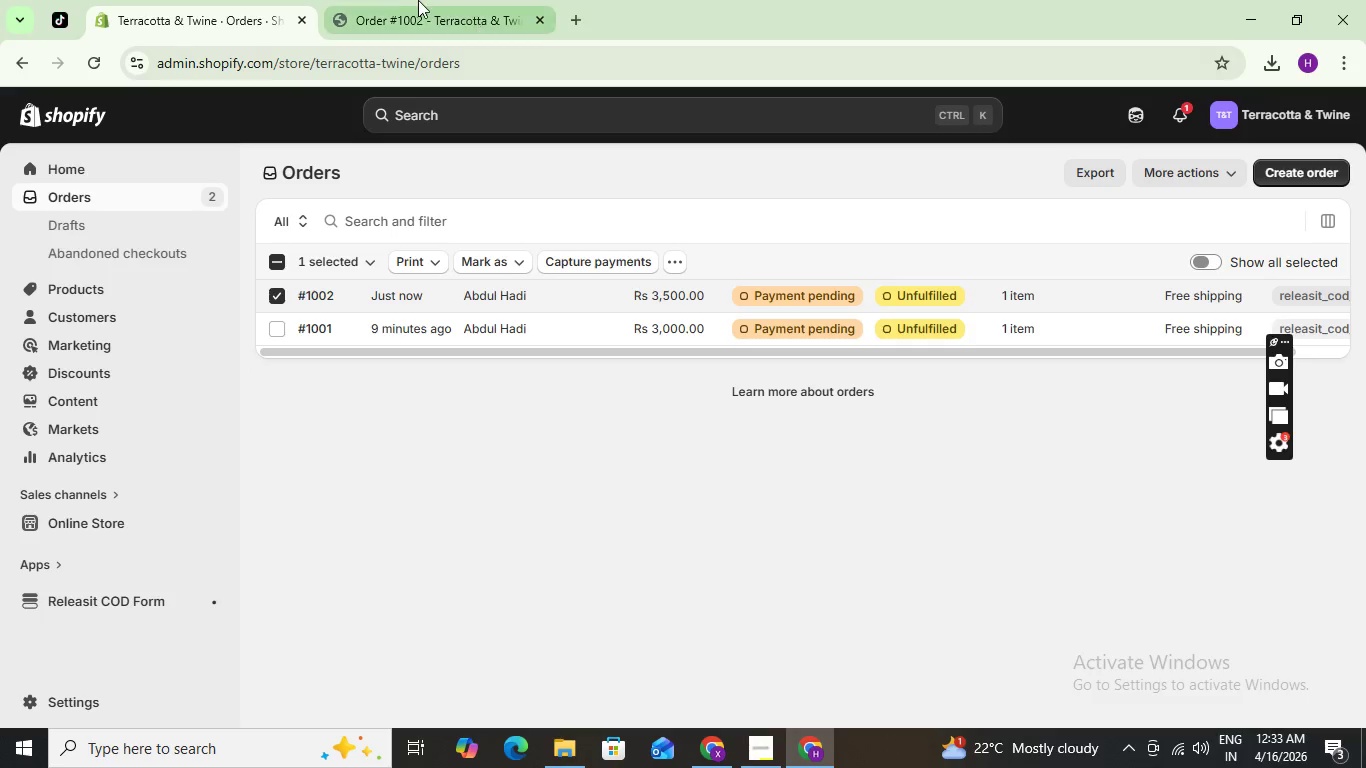 
left_click([407, 0])
 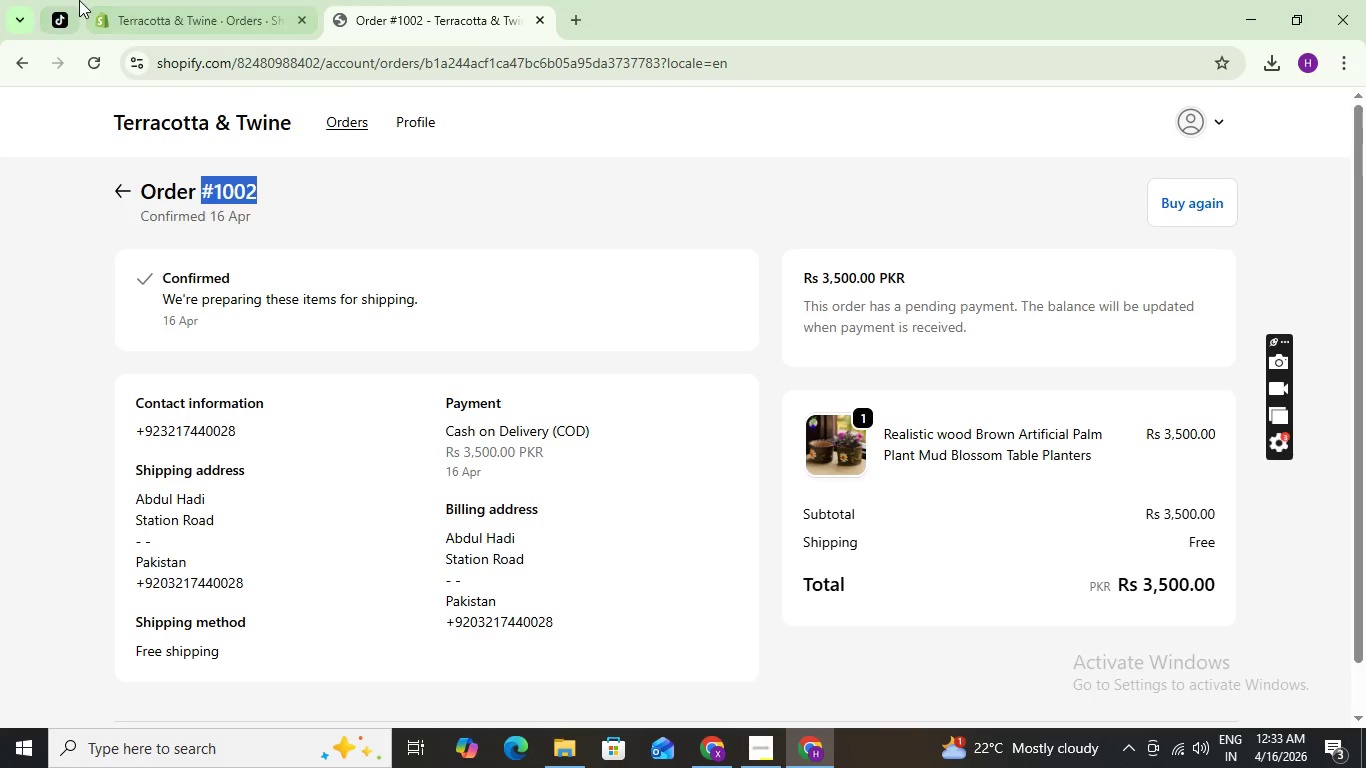 
left_click([204, 2])
 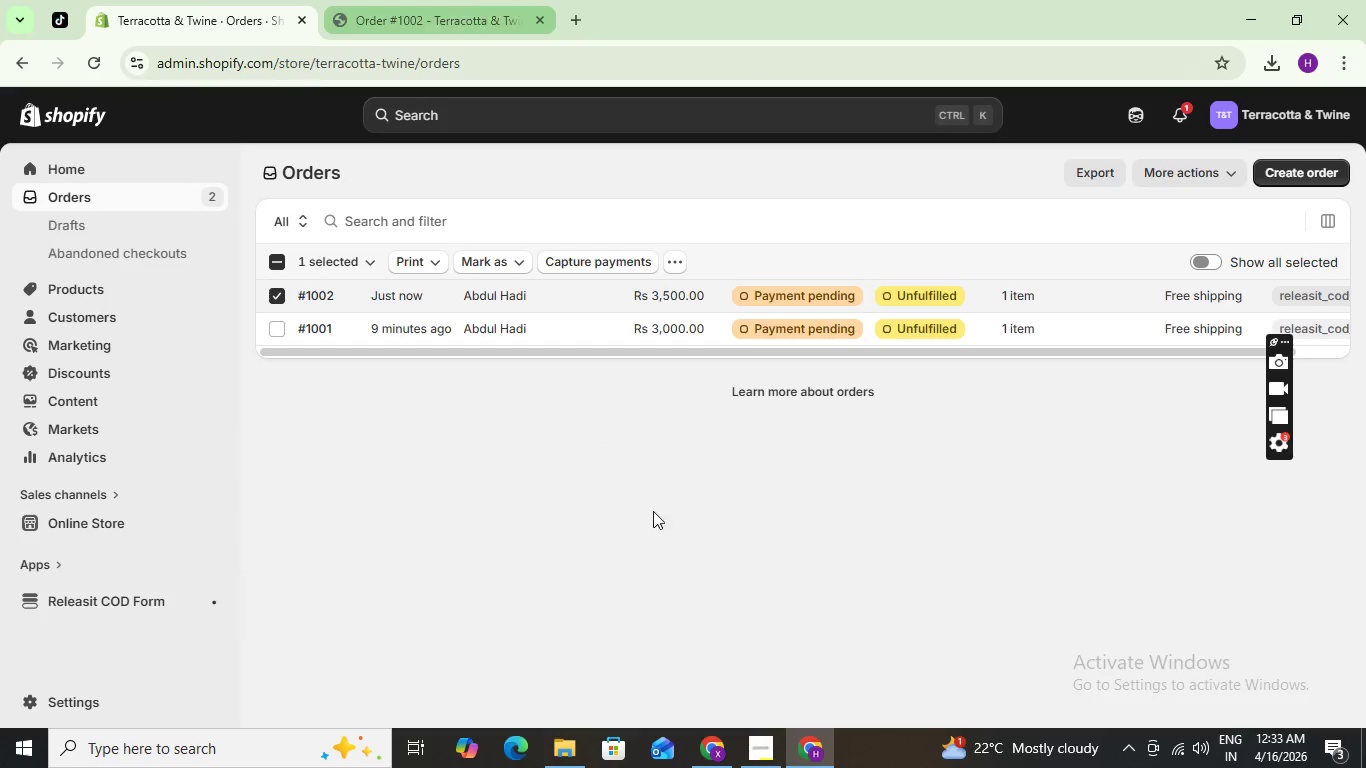 
left_click([758, 747])